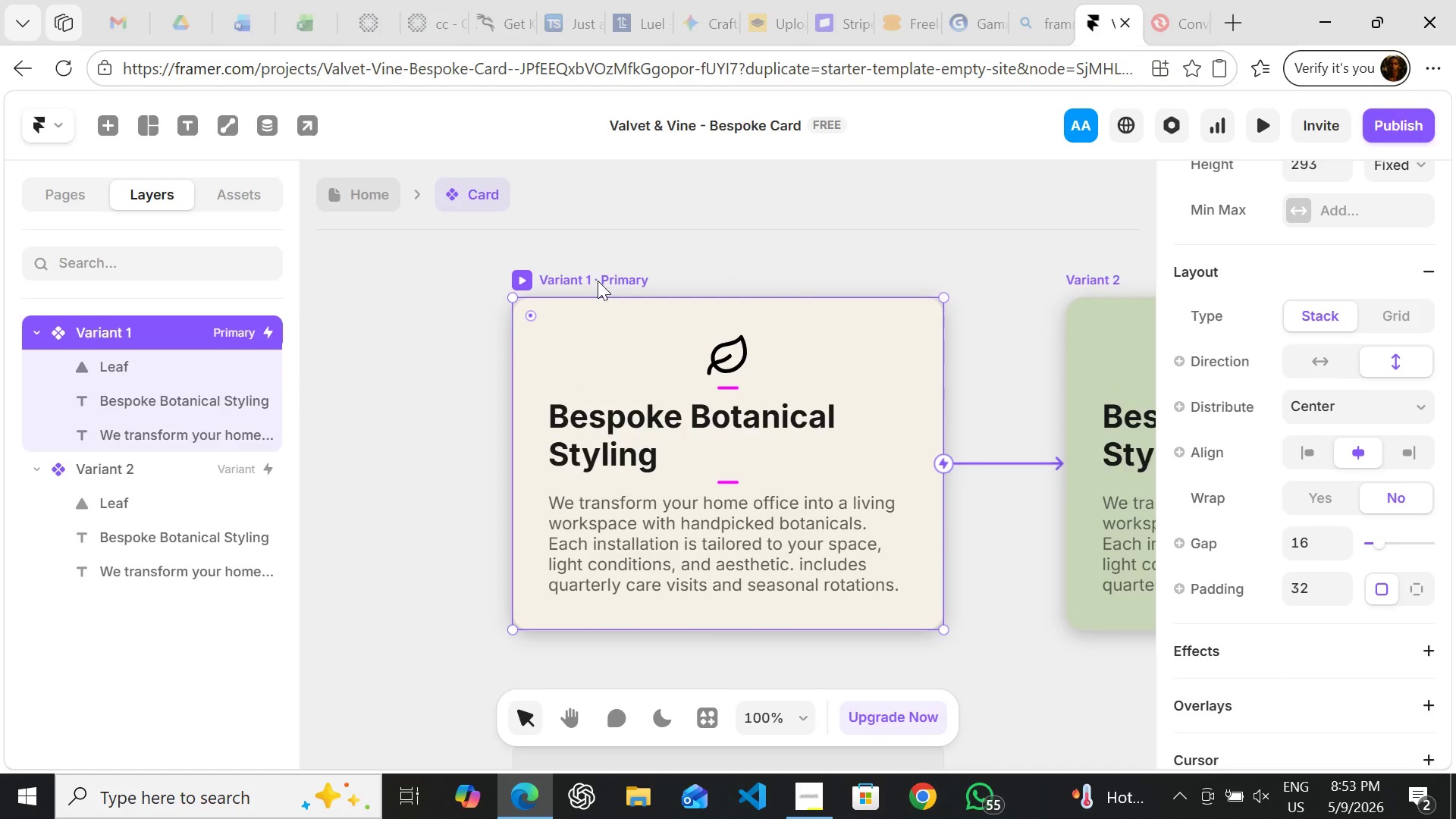 
mouse_move([1225, 377])
 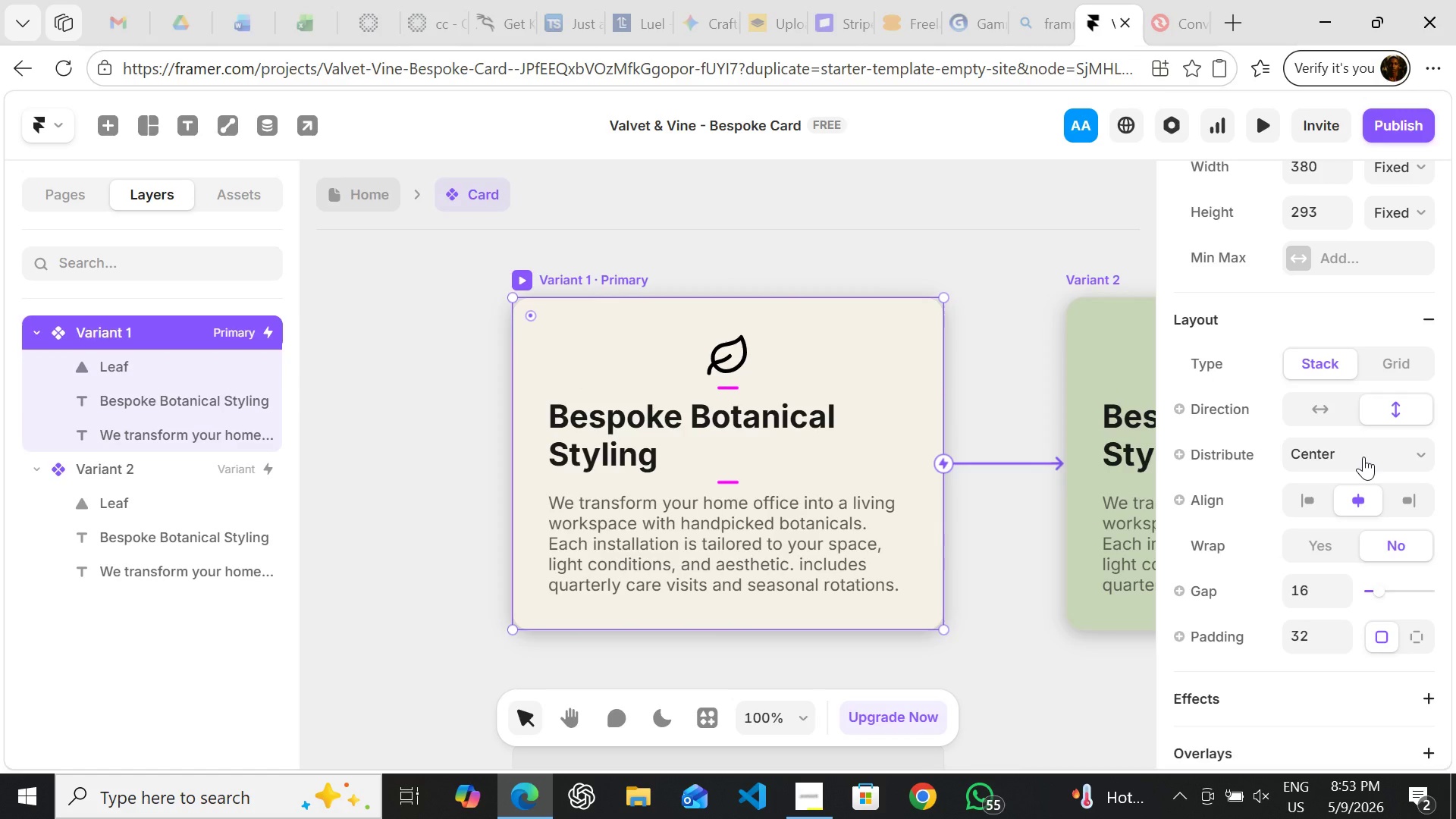 
left_click([1363, 457])
 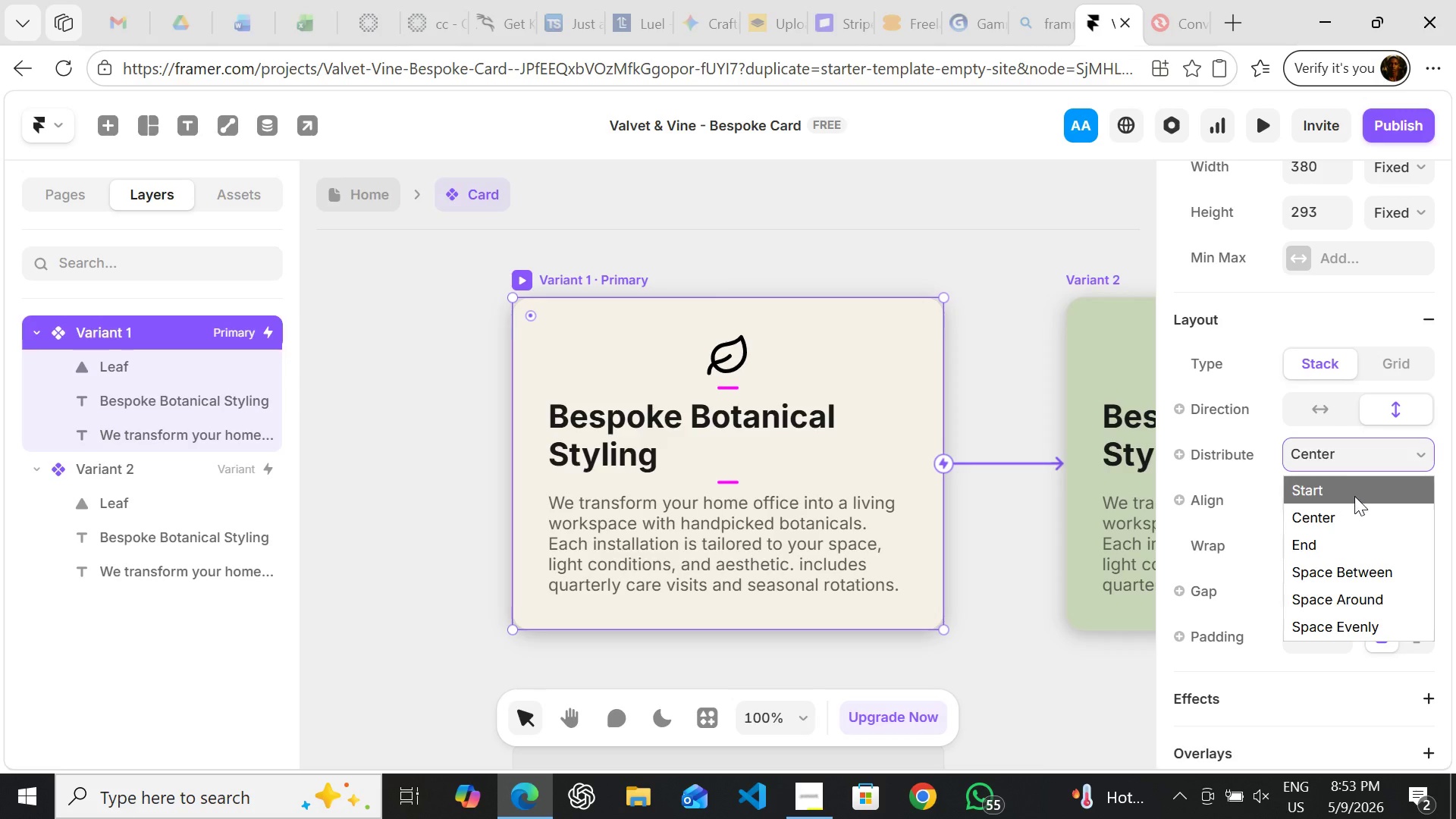 
left_click([1354, 496])
 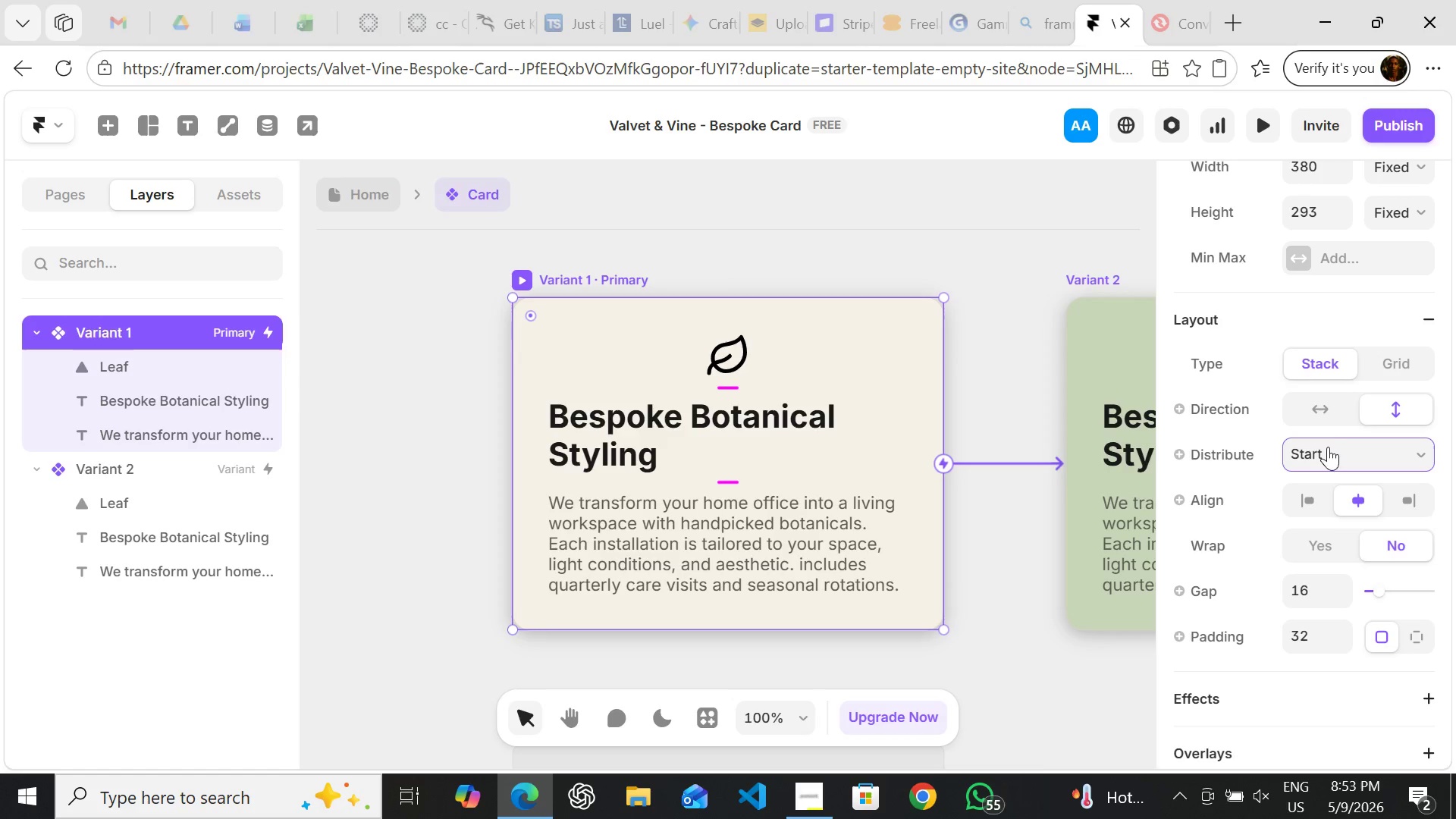 
left_click([1325, 457])
 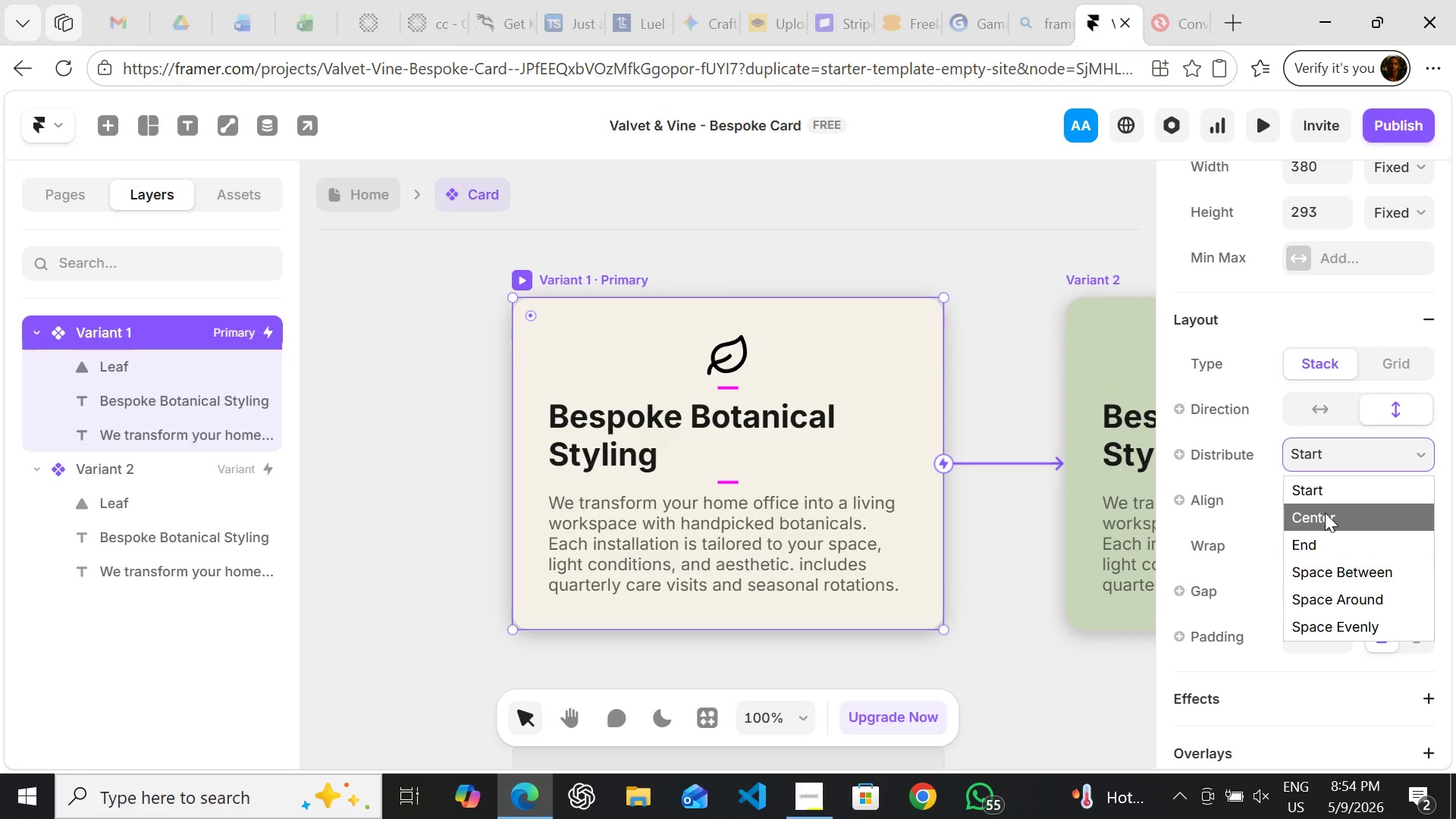 
left_click([1325, 513])
 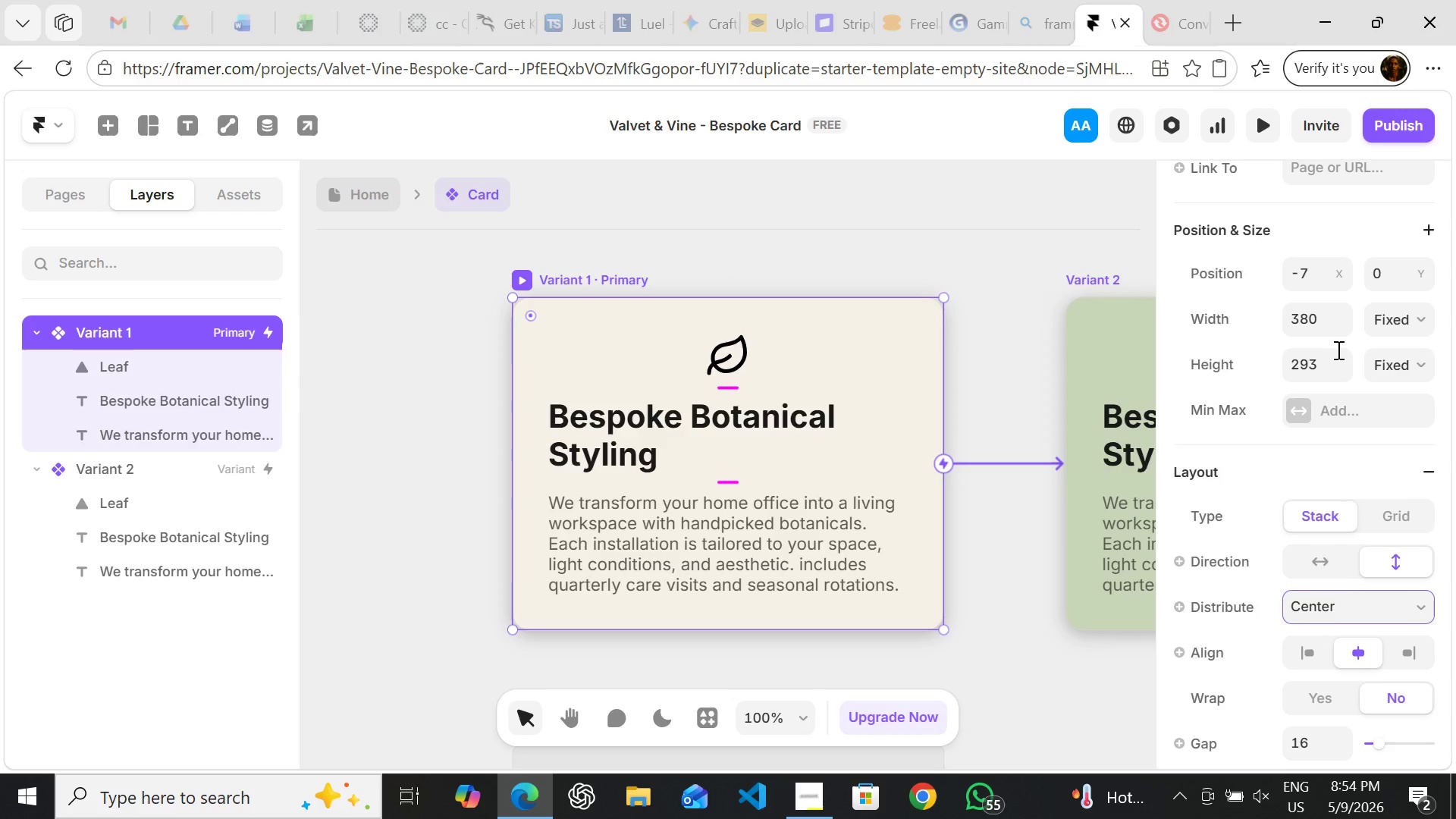 
left_click([1399, 316])
 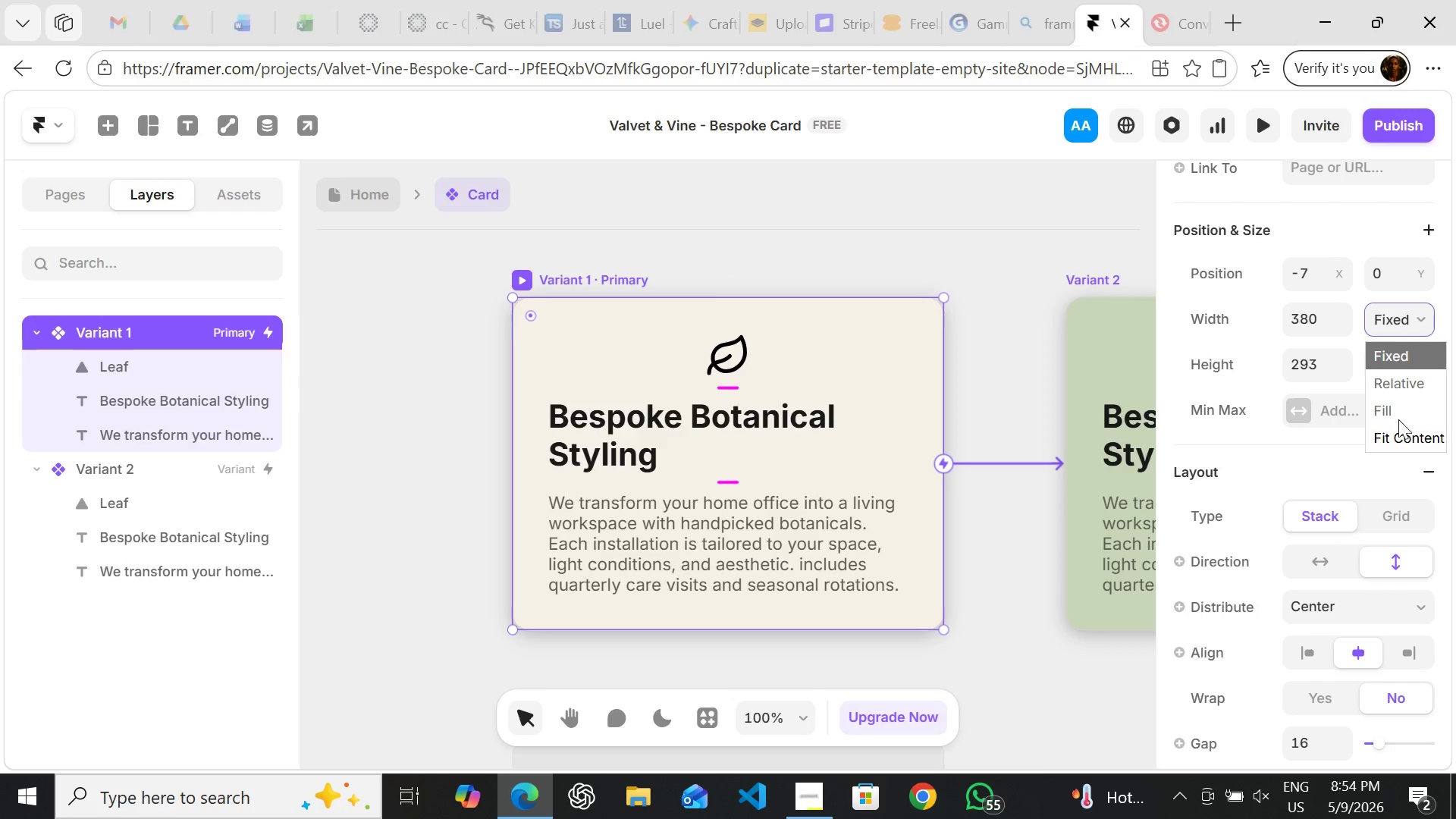 
left_click([1395, 434])
 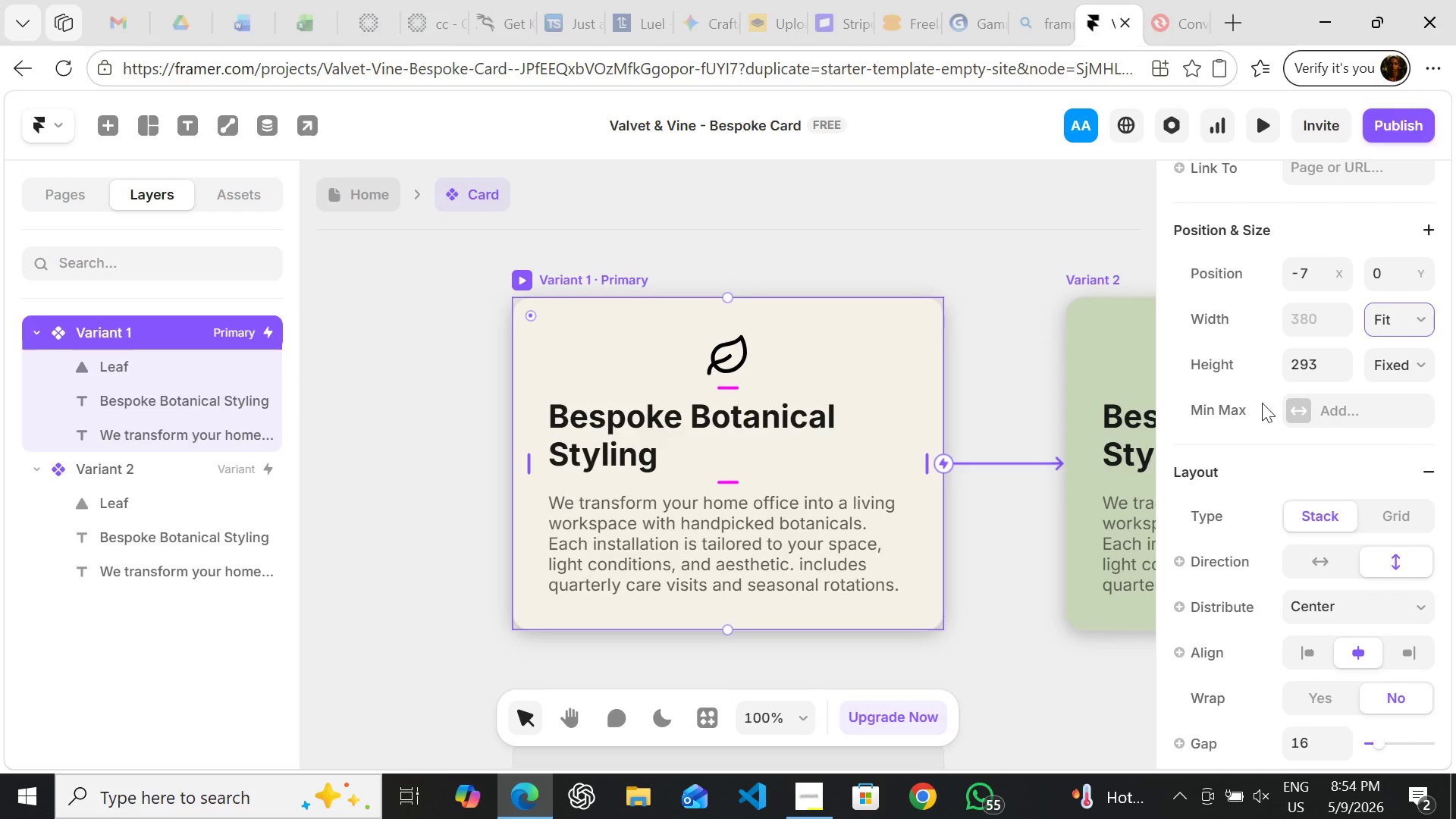 
hold_key(key=ControlLeft, duration=0.67)
 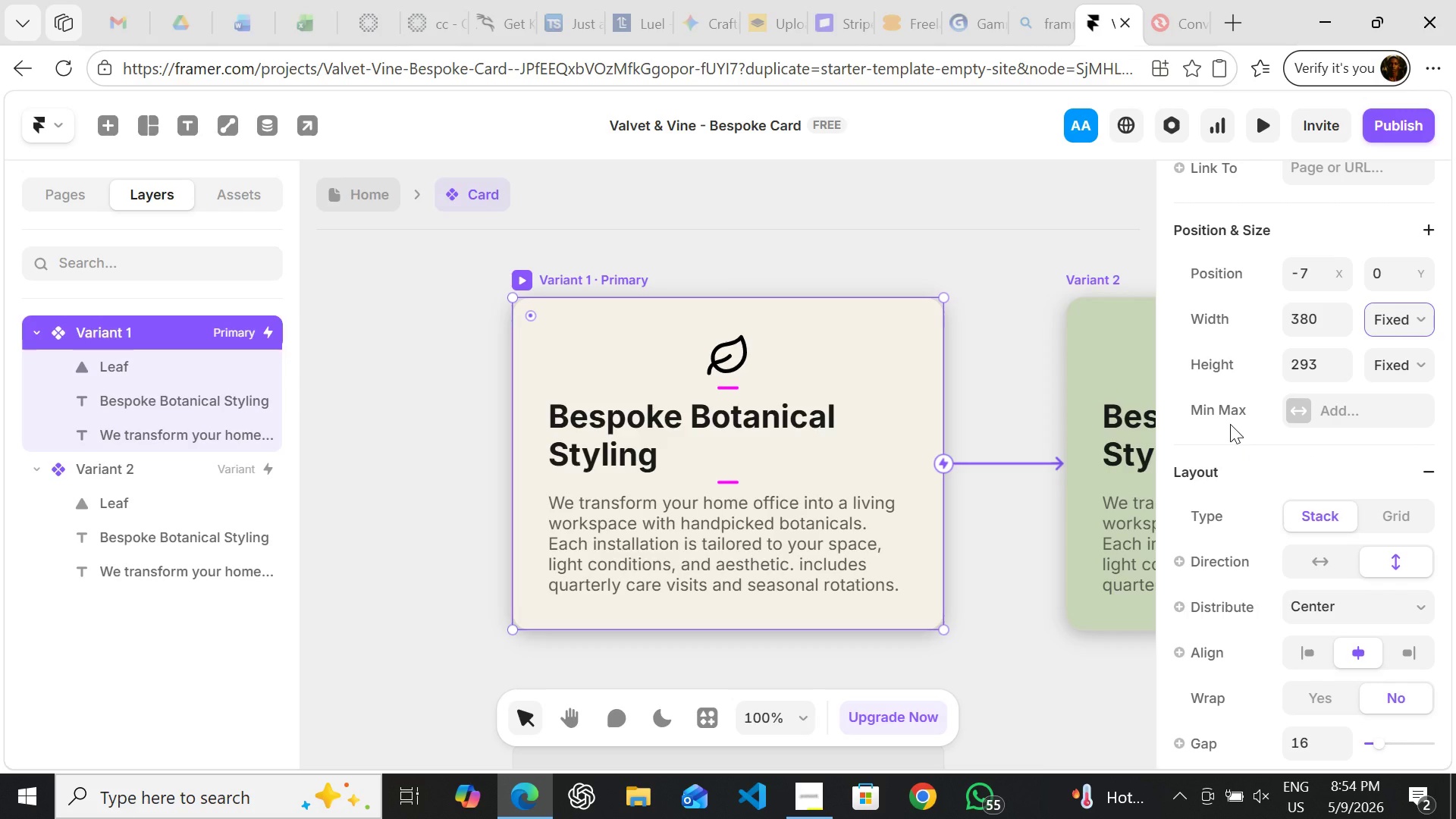 
hold_key(key=Z, duration=0.34)
 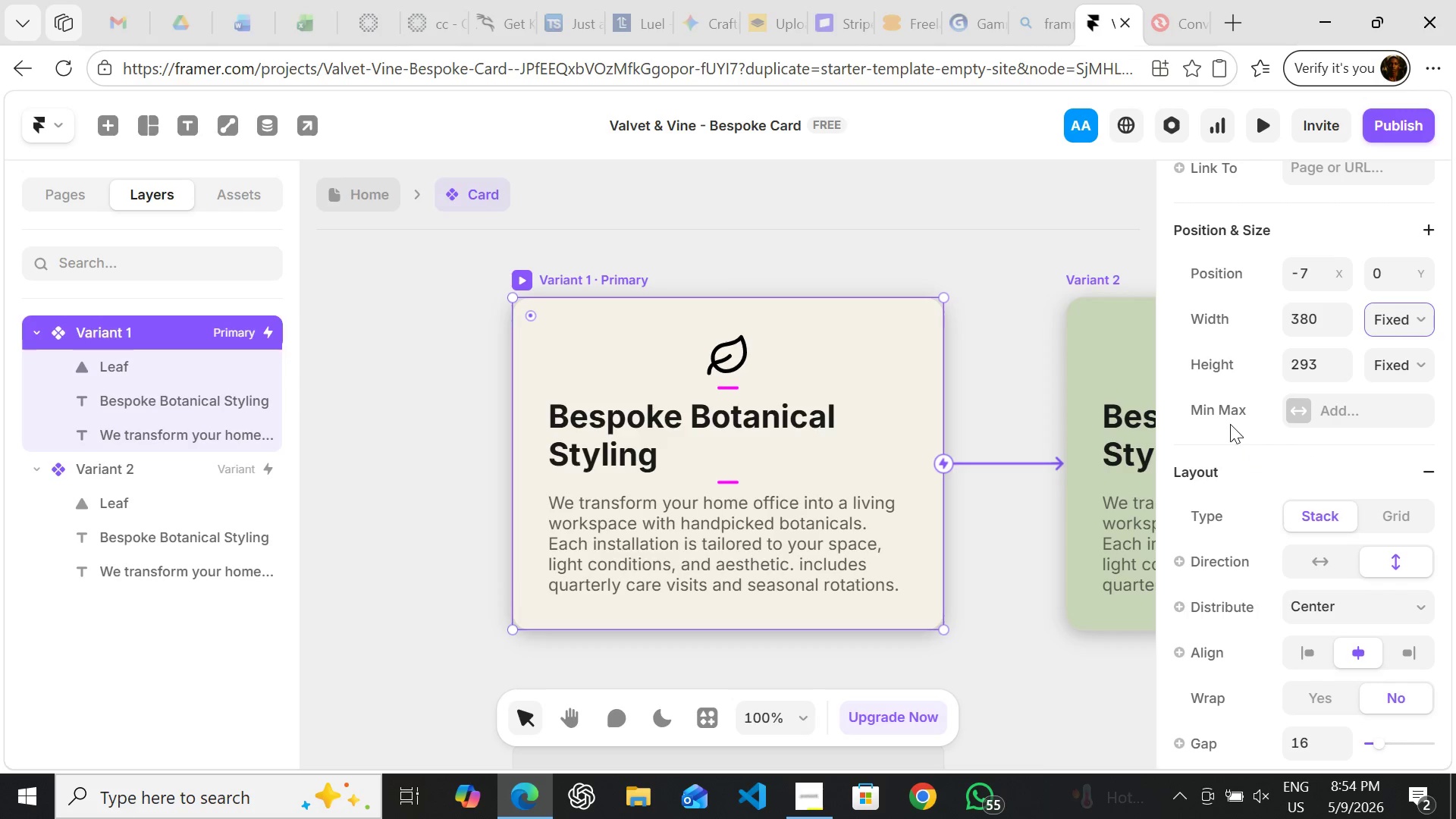 
wait(5.75)
 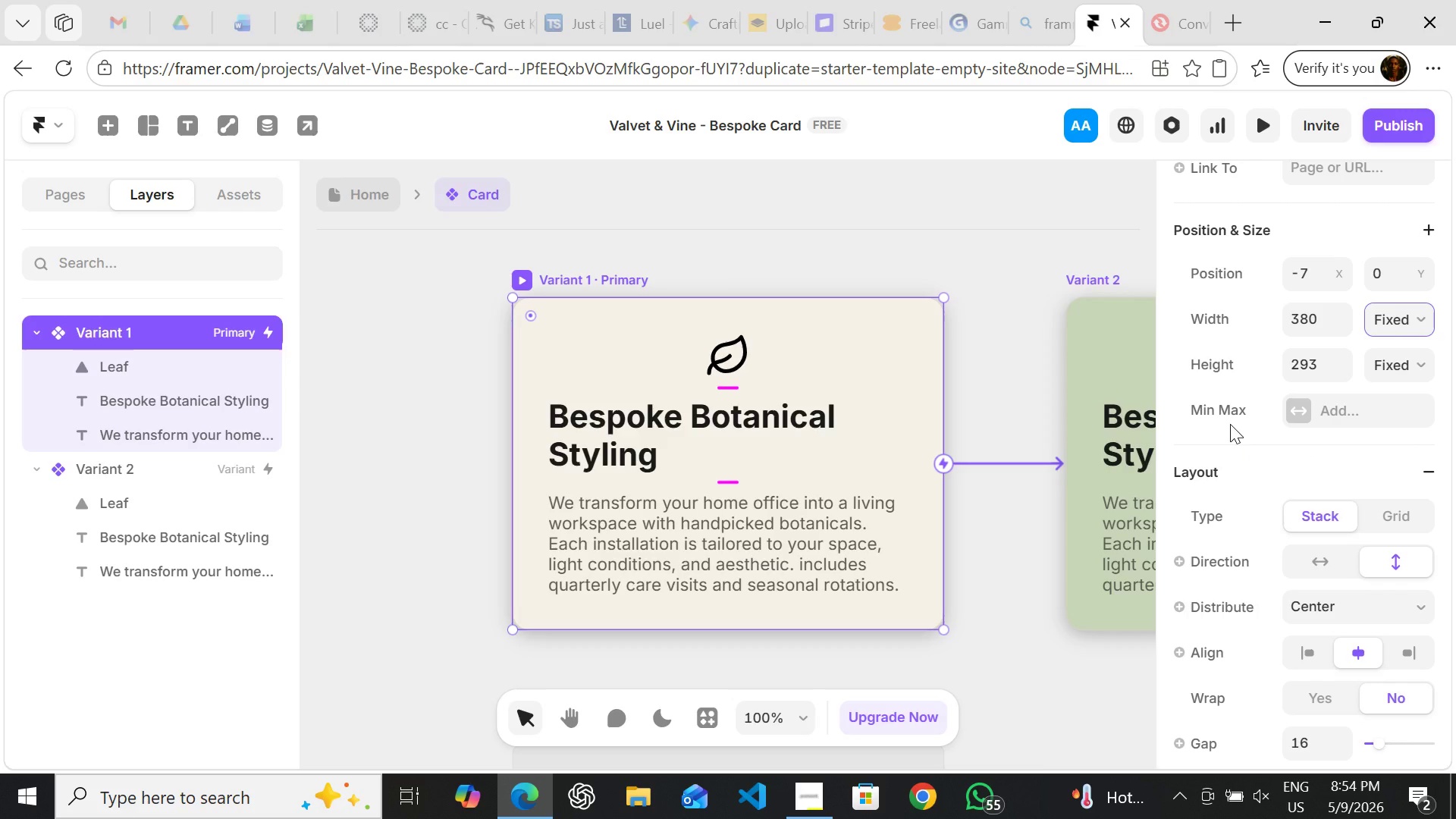 
left_click([368, 184])
 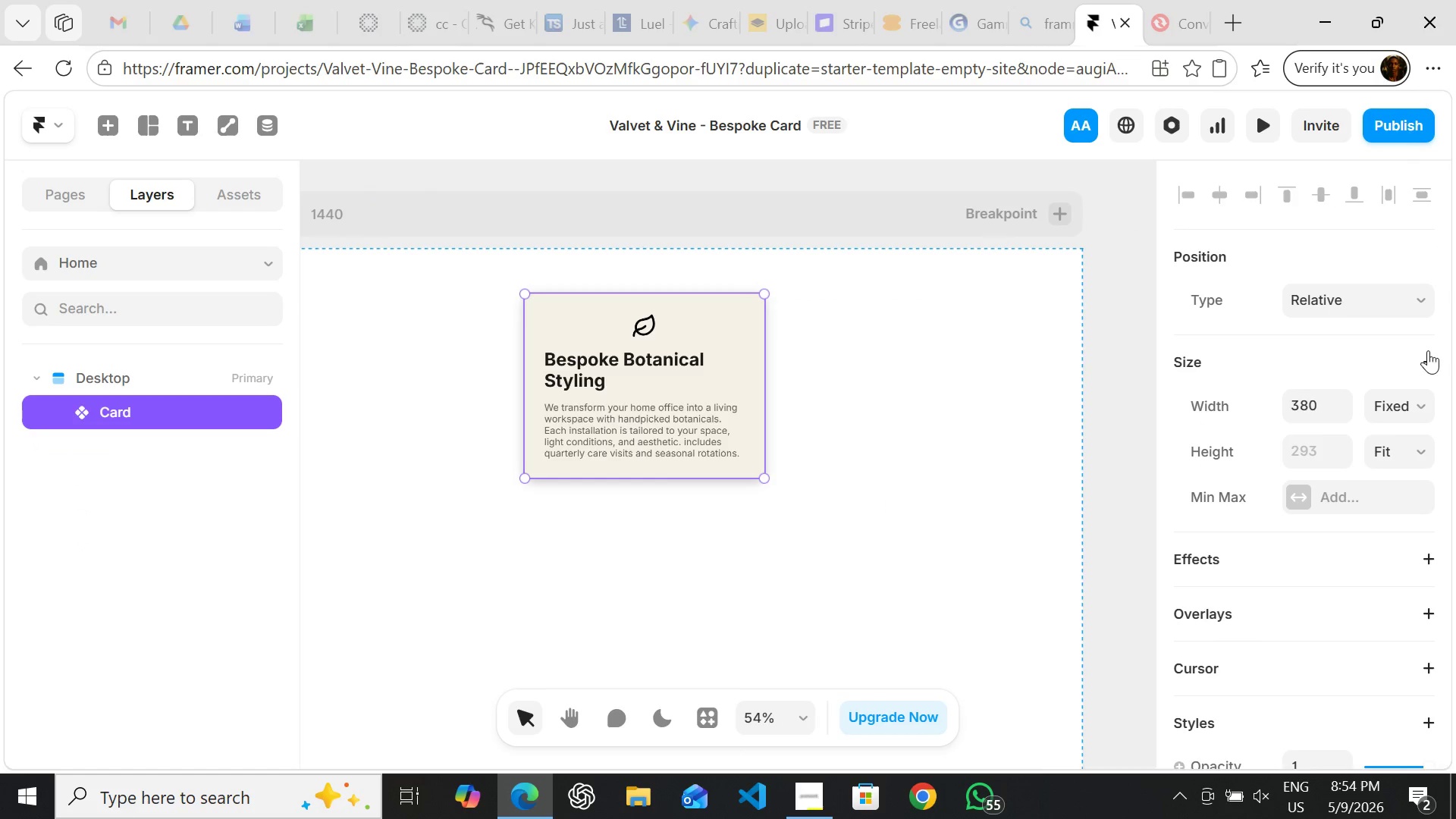 
left_click([1386, 404])
 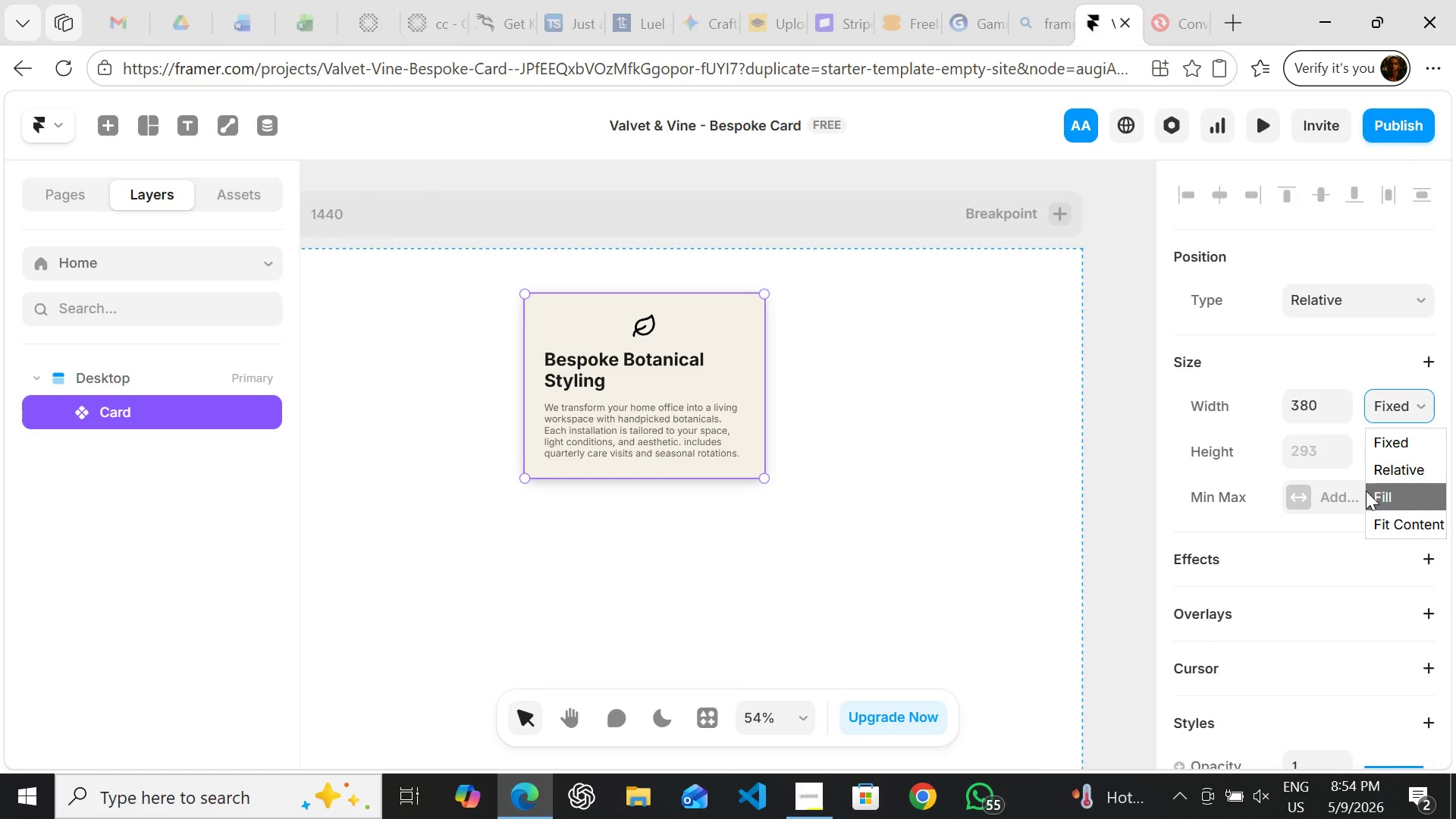 
left_click([1366, 491])
 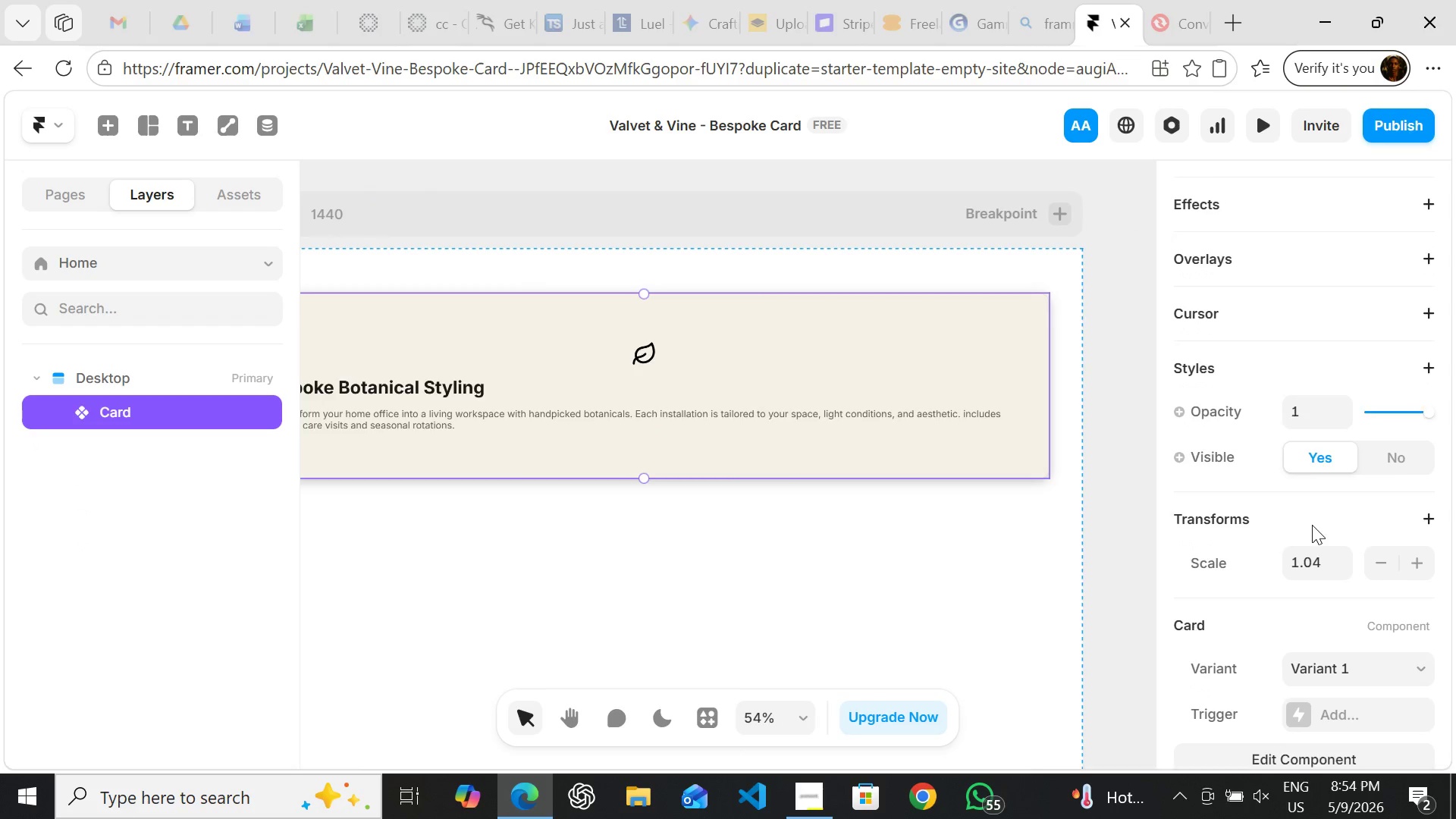 
mouse_move([1301, 569])
 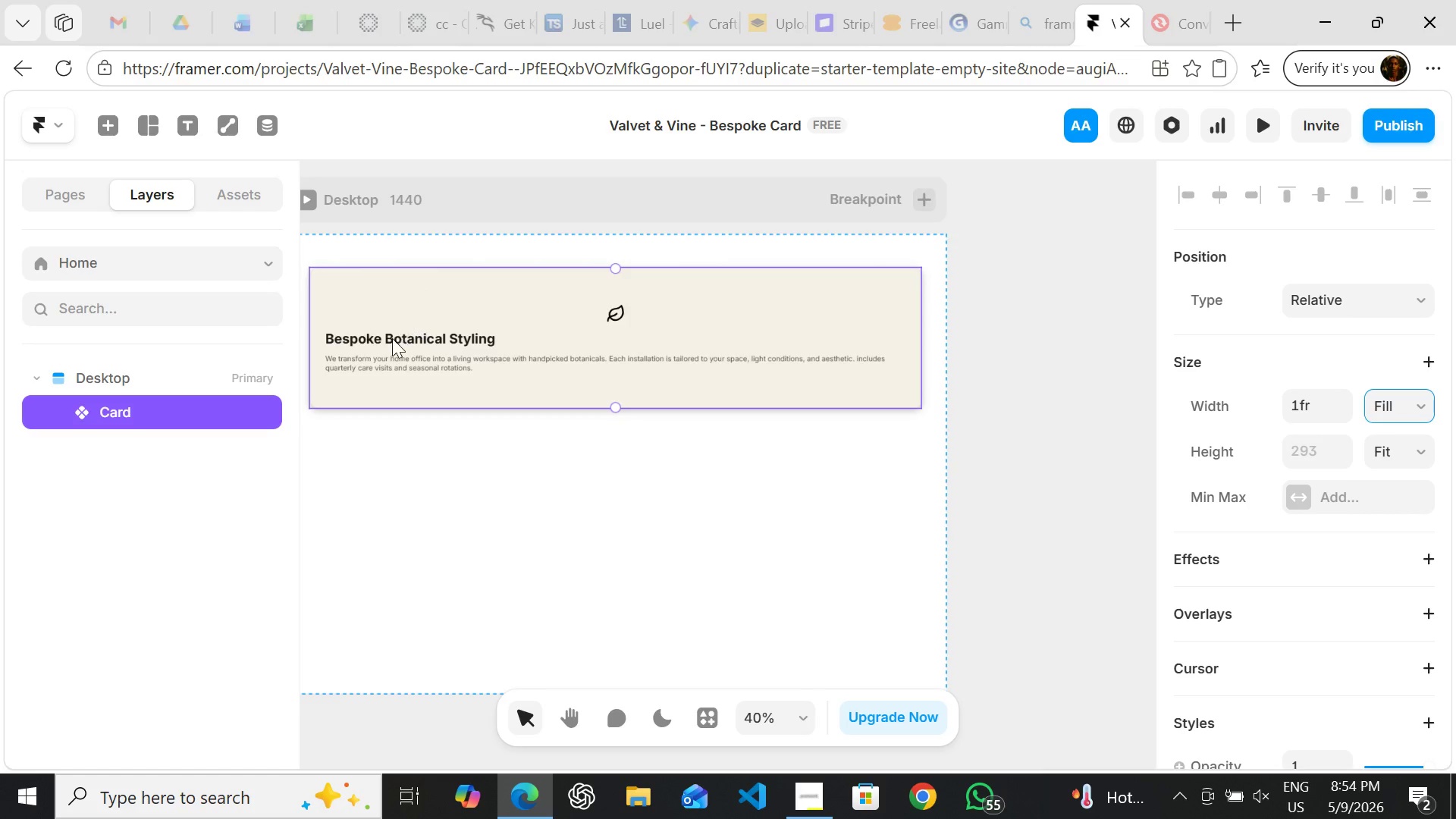 
double_click([392, 340])